 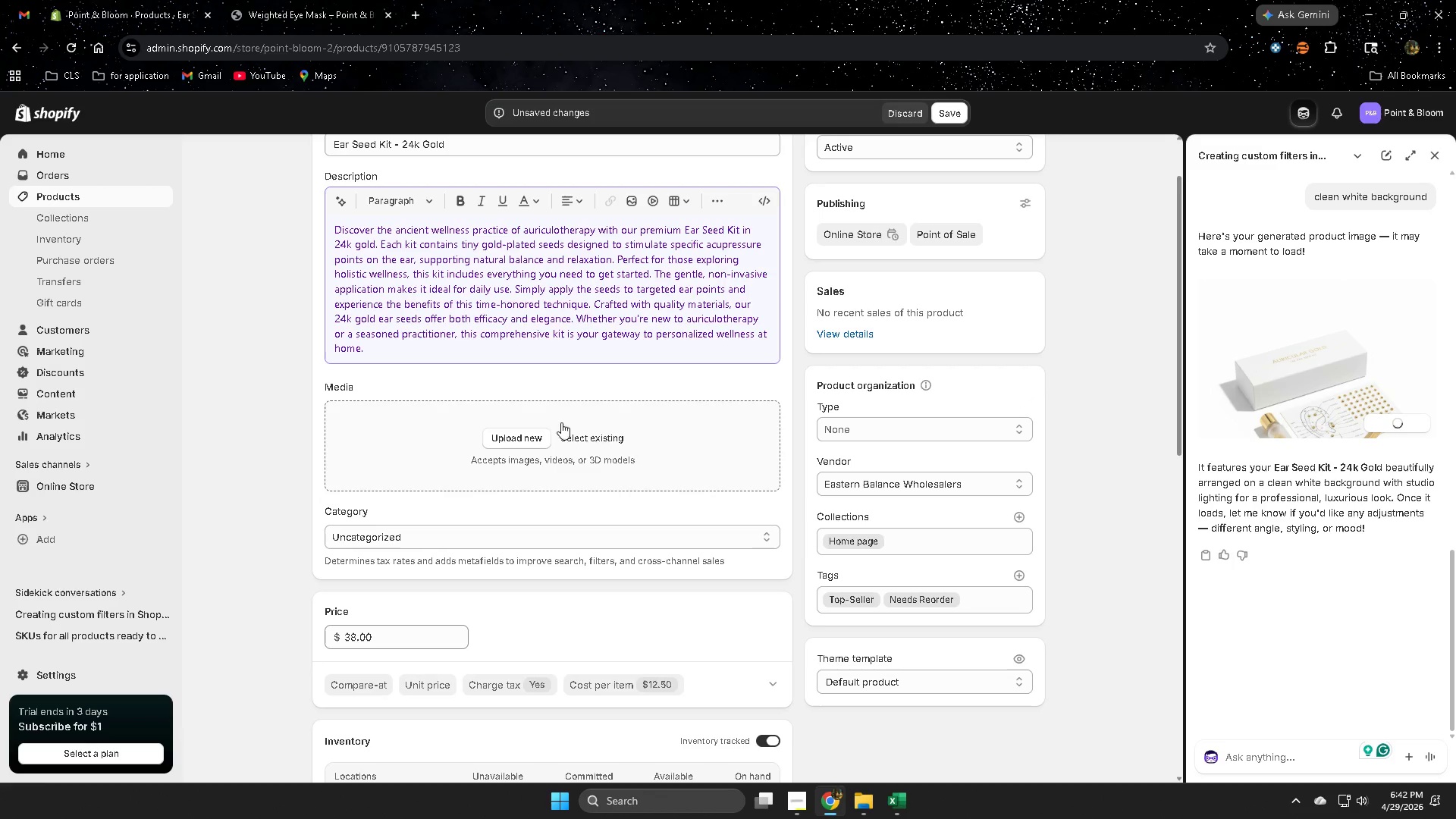 
left_click([583, 438])
 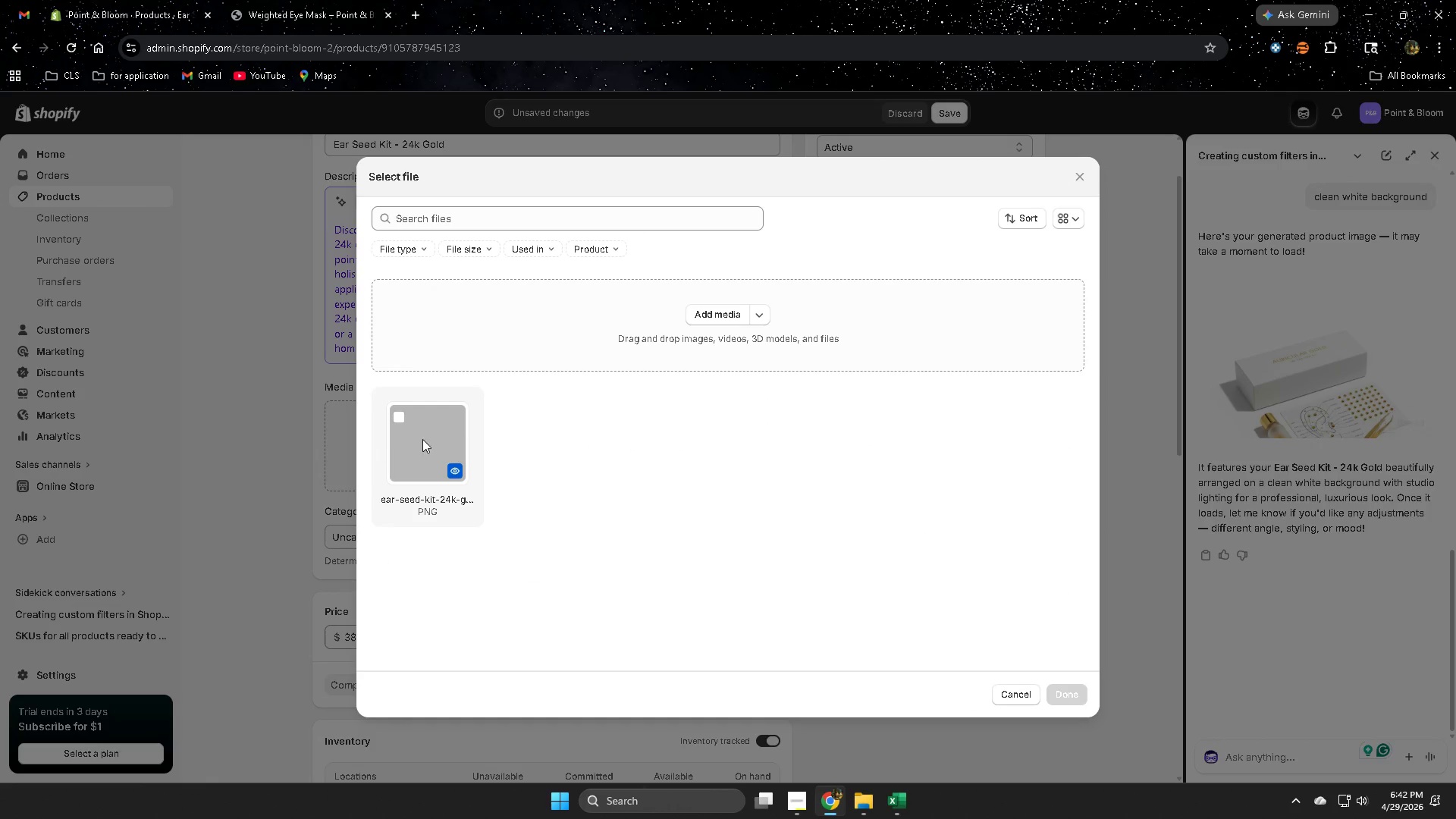 
left_click([399, 419])
 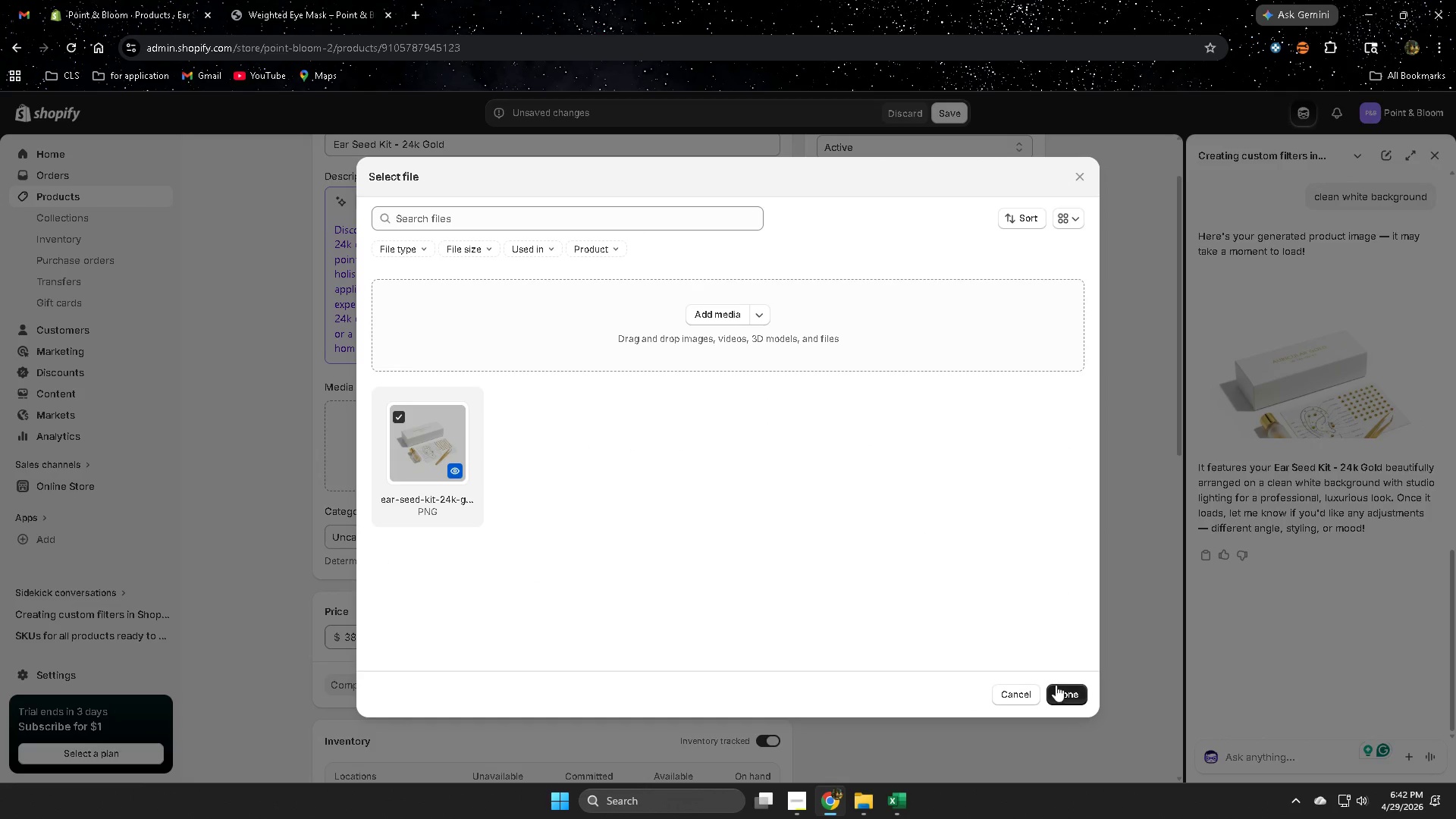 
scroll: coordinate [588, 541], scroll_direction: up, amount: 6.0
 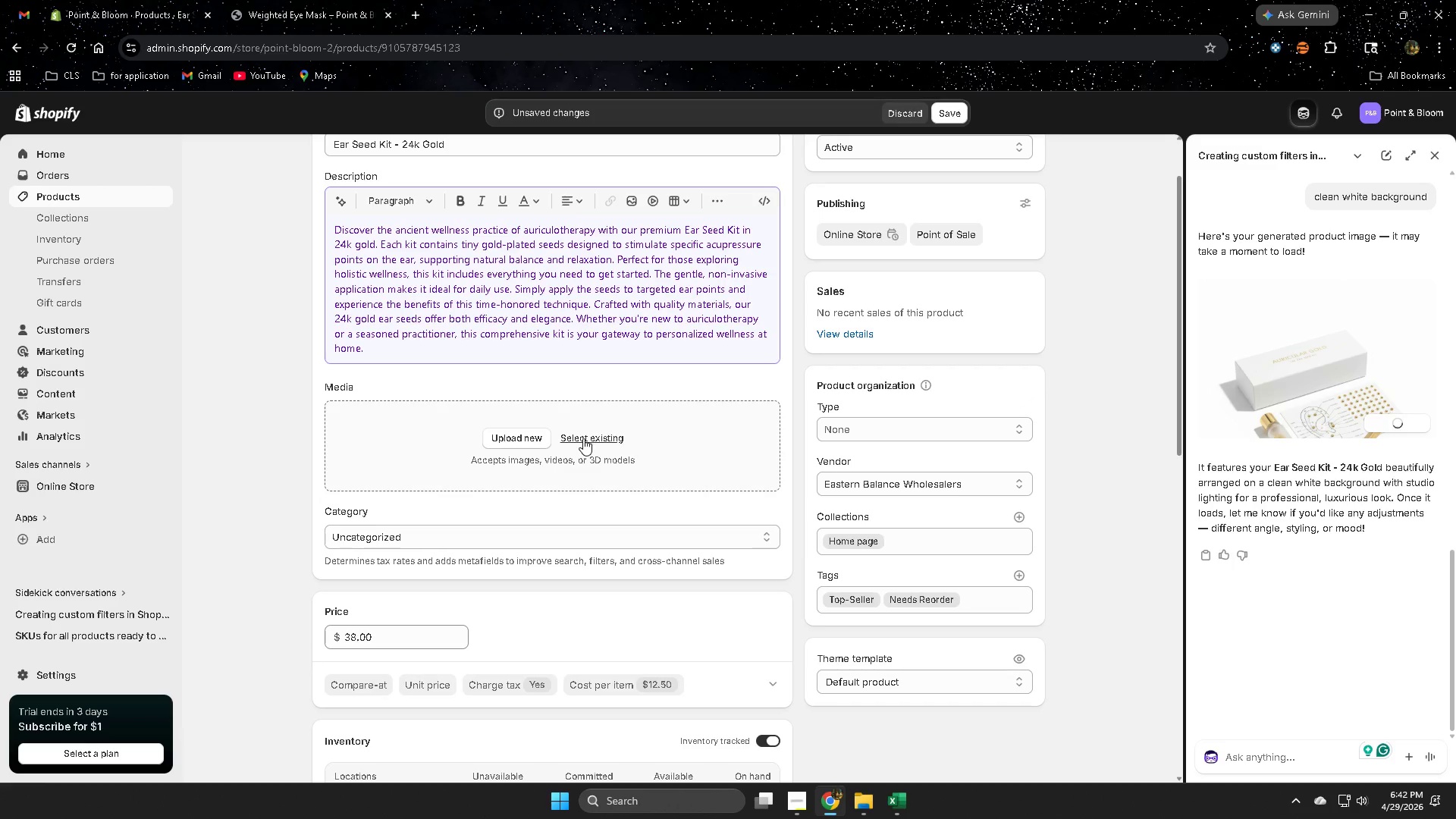 
left_click([1056, 688])
 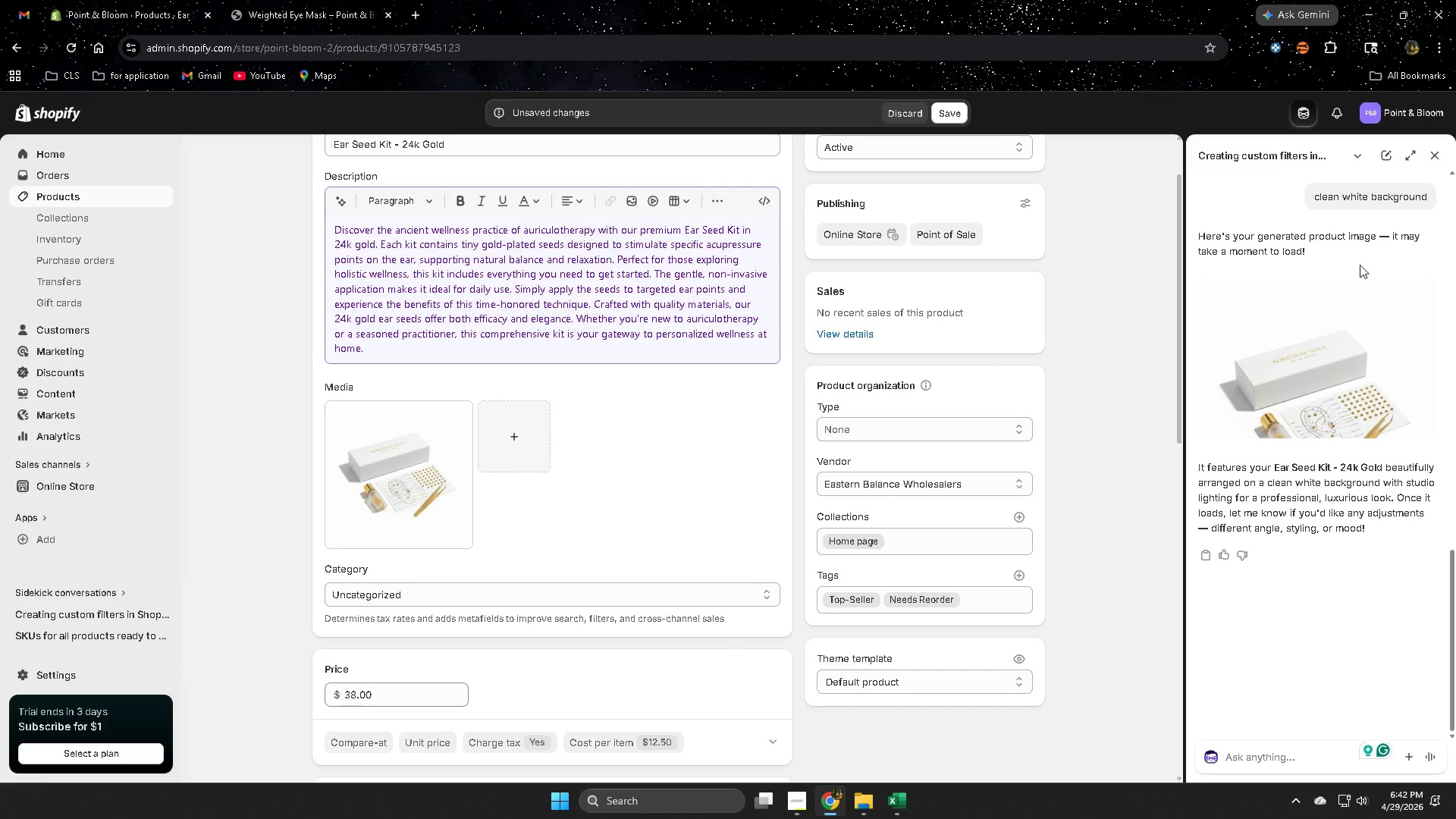 
left_click([1436, 155])
 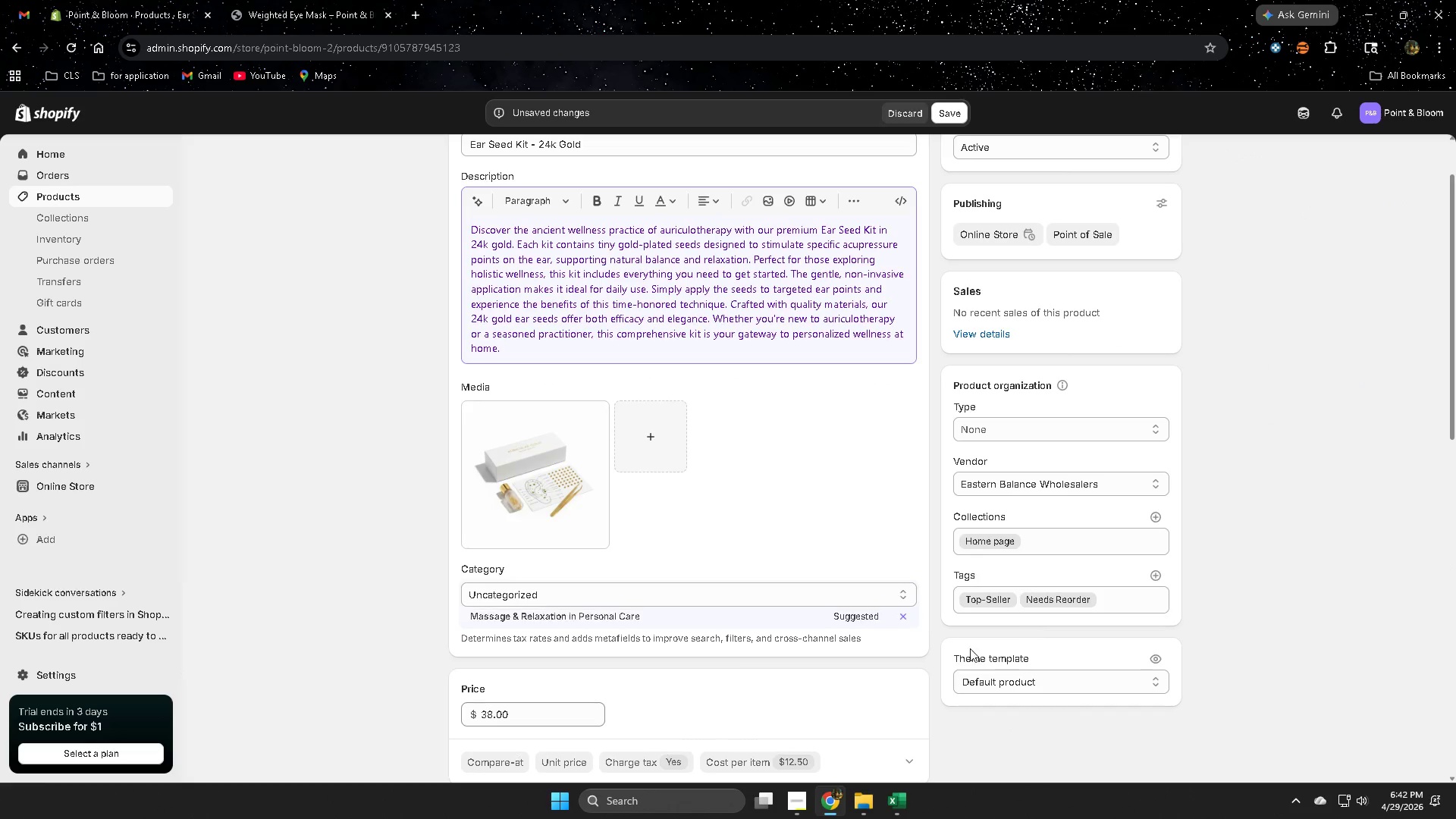 
left_click([959, 121])
 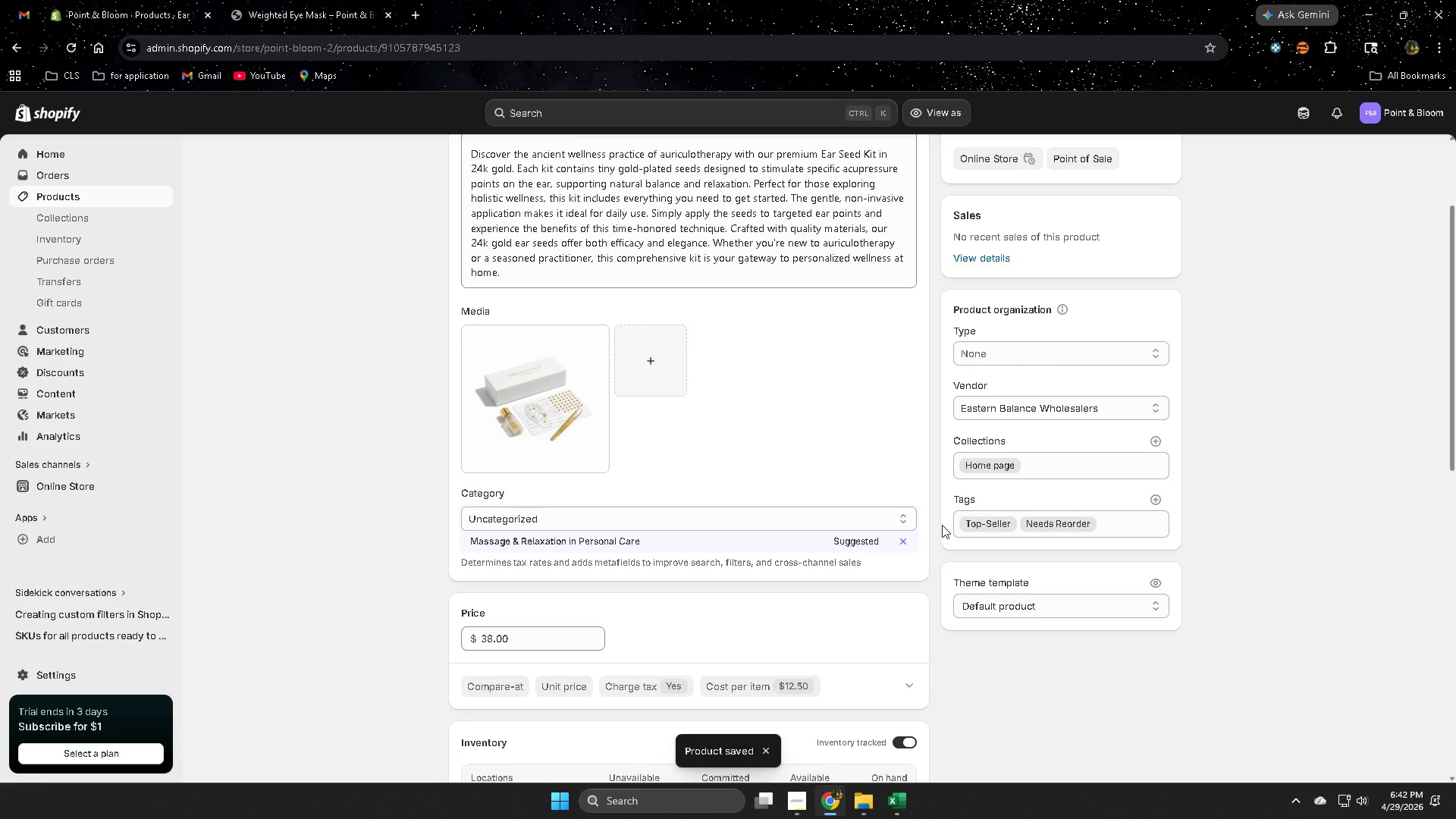 
scroll: coordinate [698, 586], scroll_direction: down, amount: 2.0
 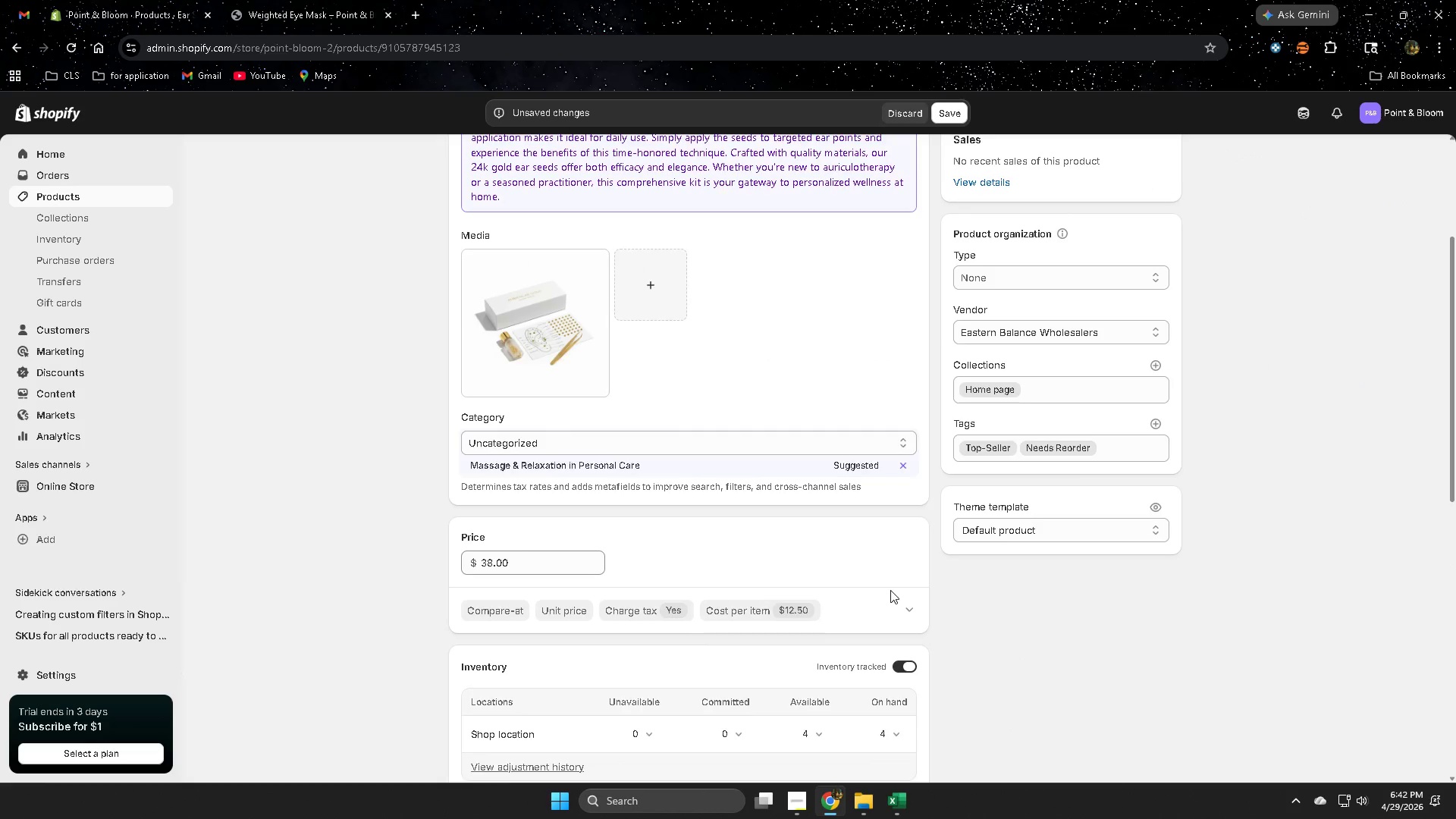 
scroll: coordinate [873, 557], scroll_direction: up, amount: 1.0
 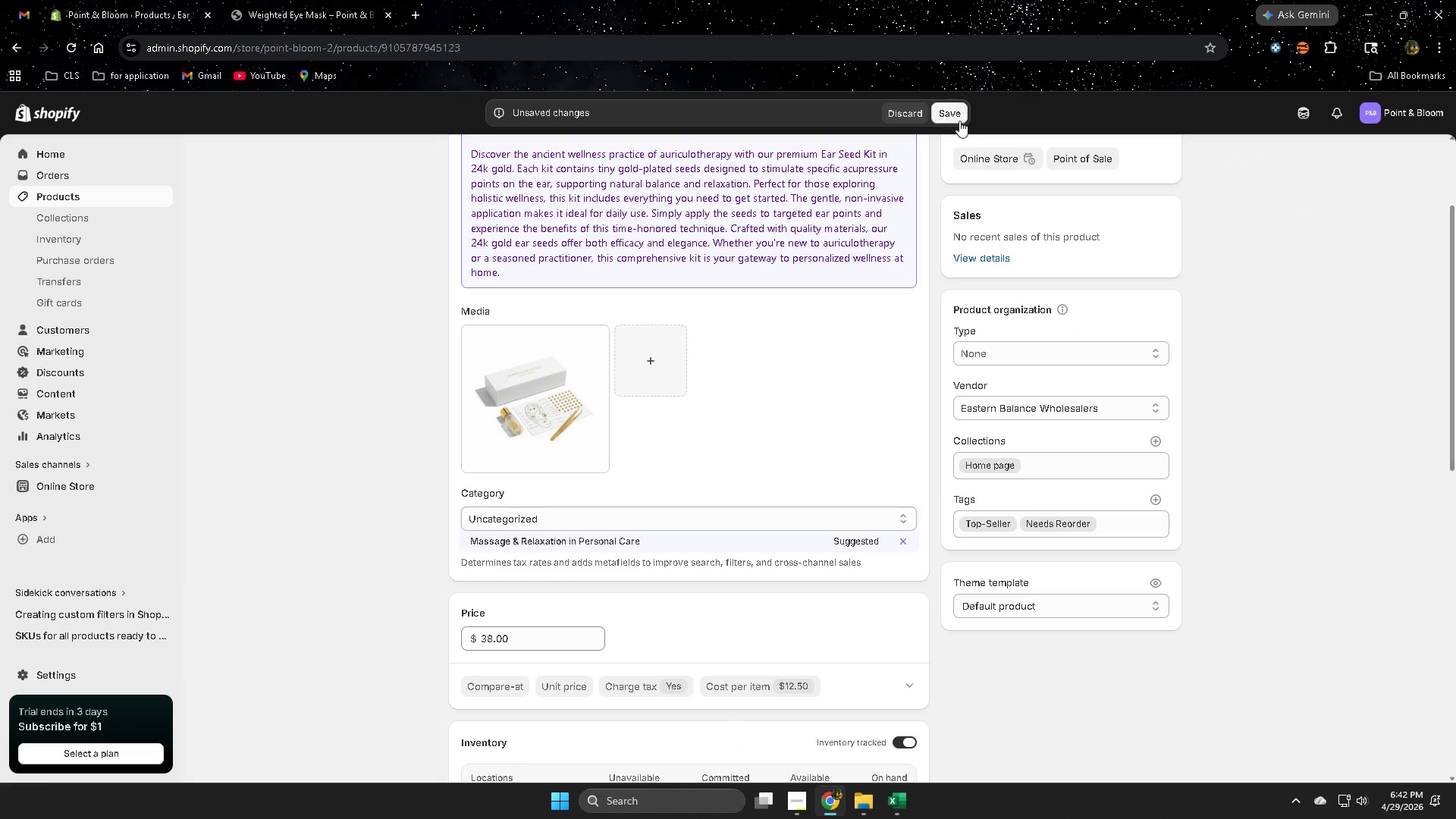 
left_click([64, 197])
 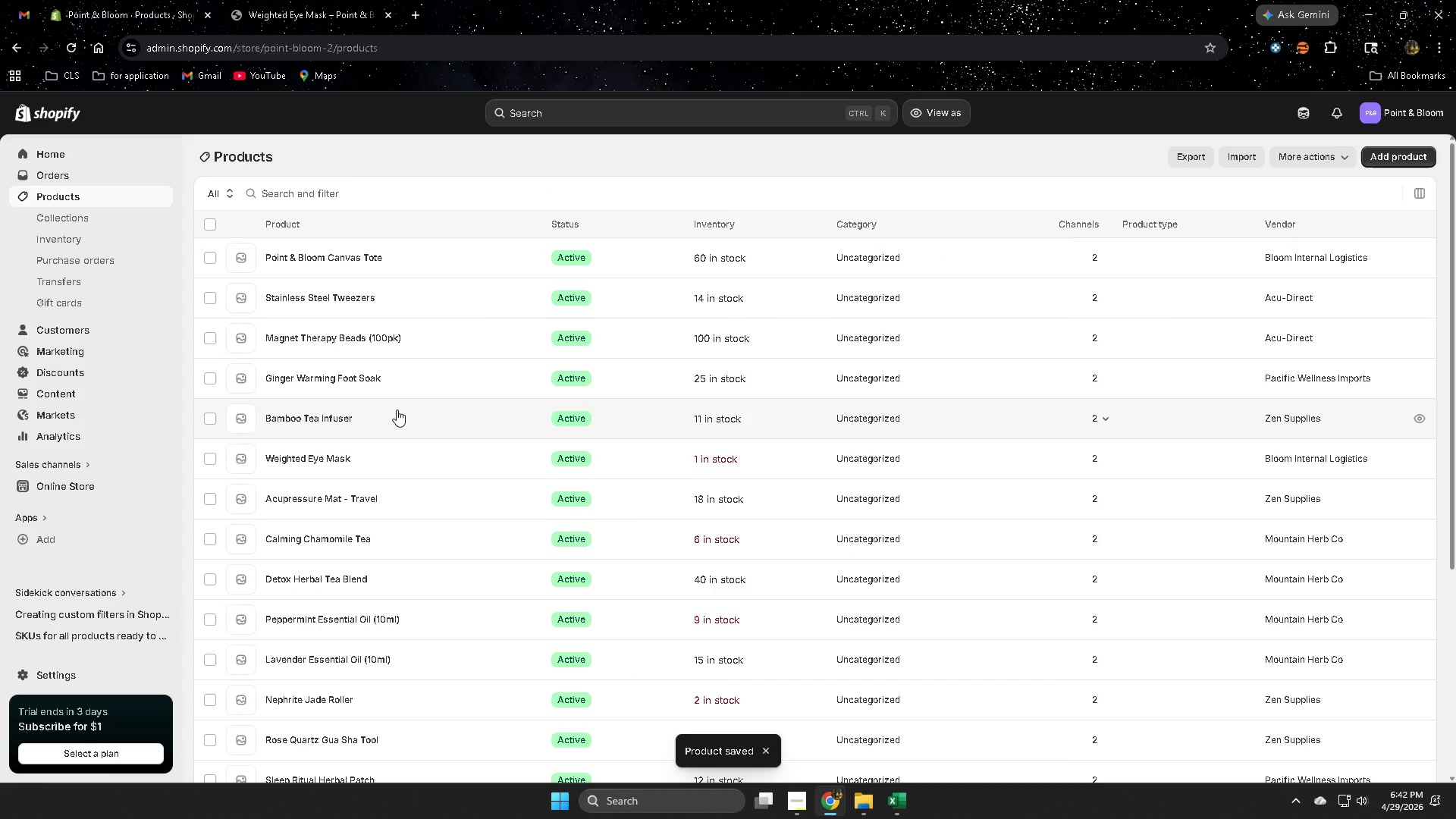 
wait(5.98)
 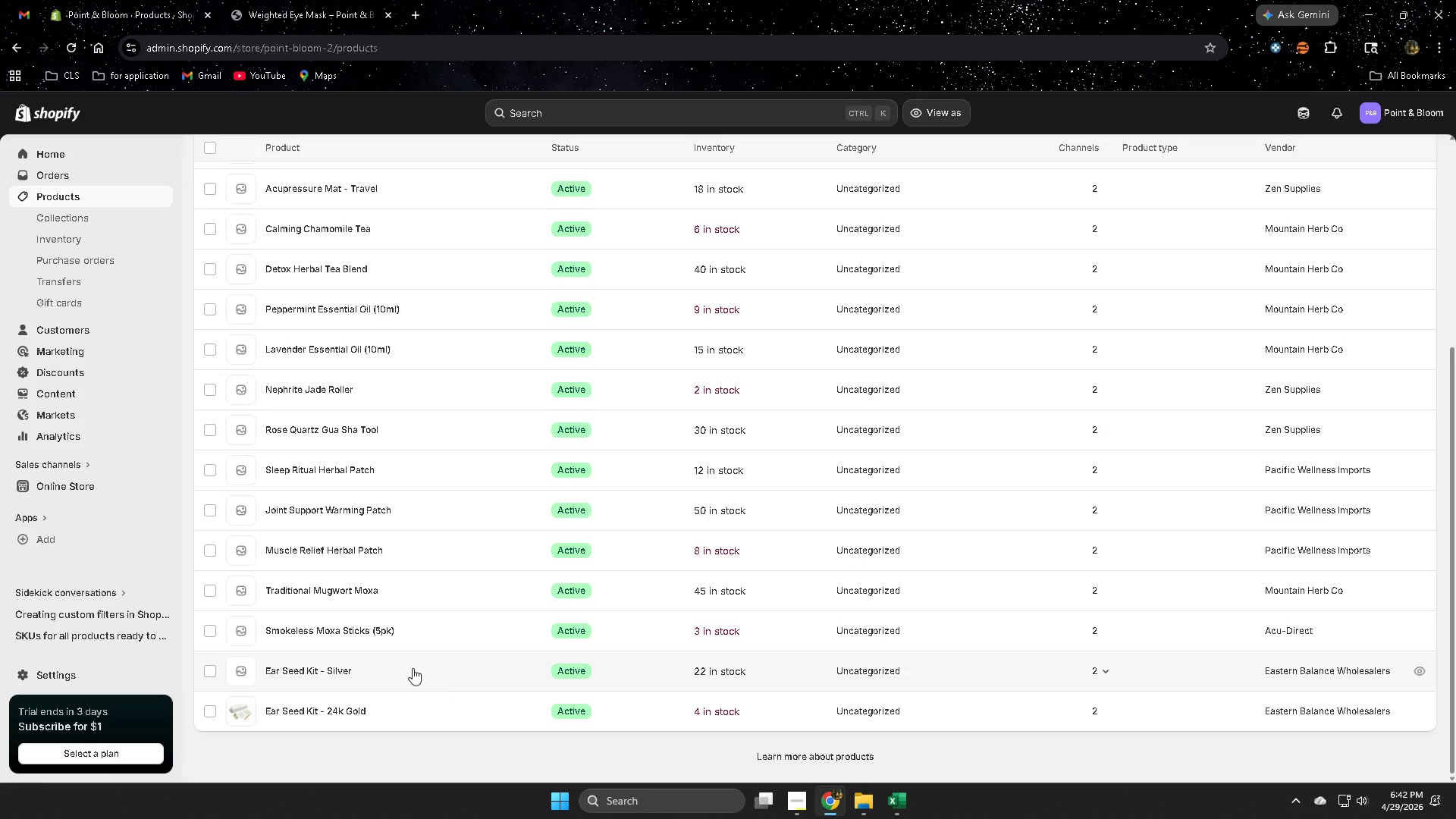 
left_click([413, 668])
 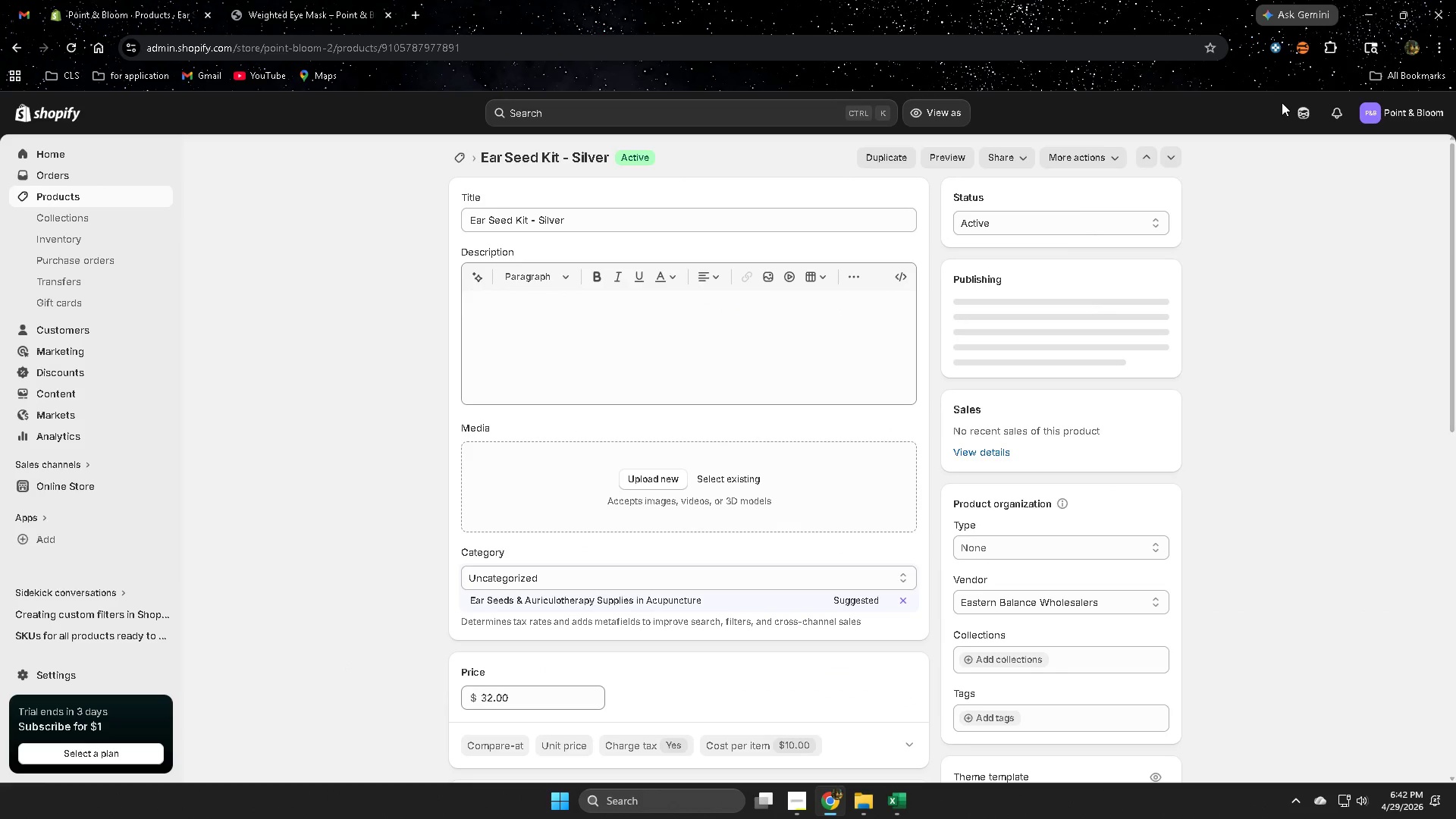 
scroll: coordinate [423, 566], scroll_direction: down, amount: 9.0
 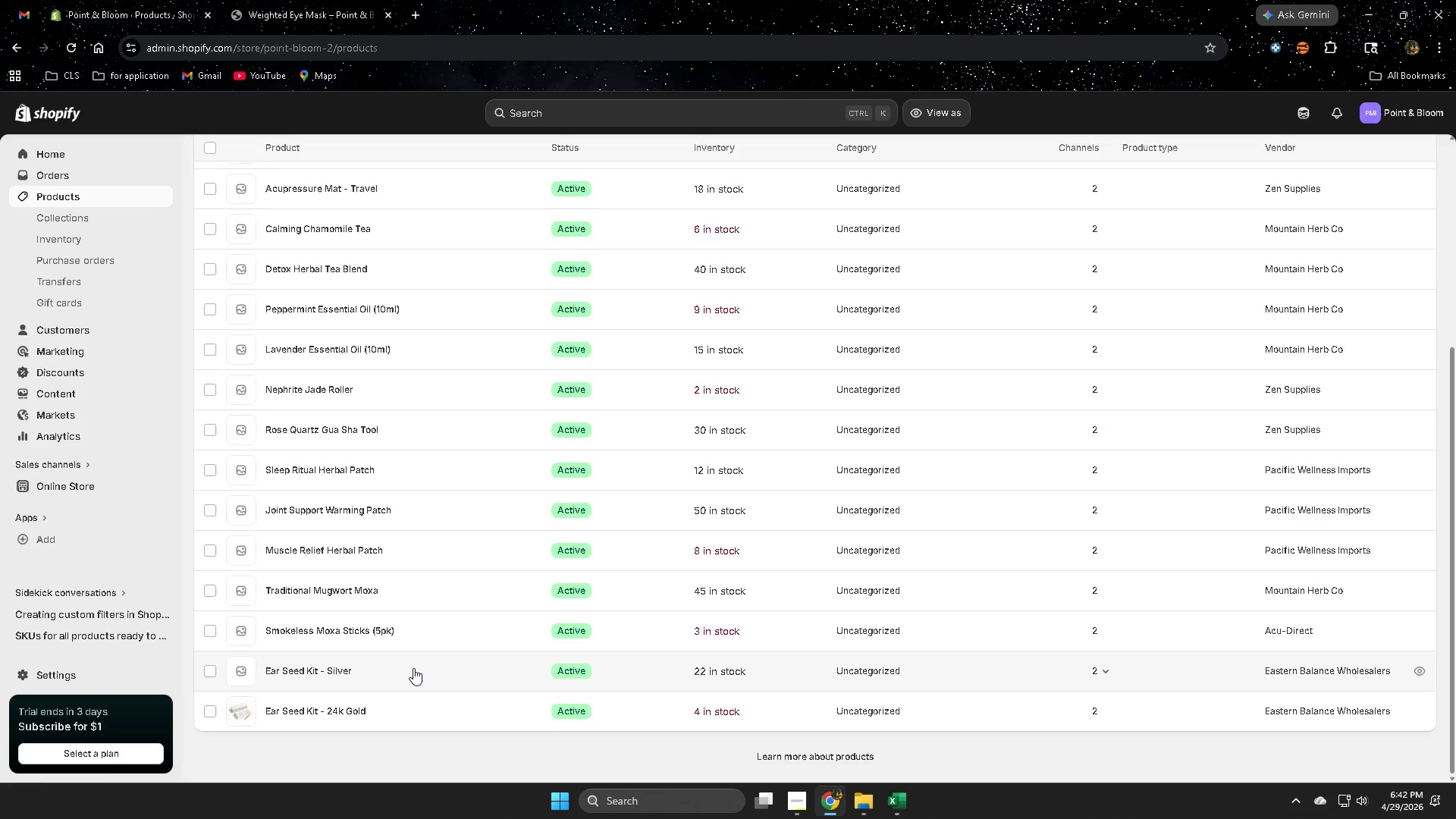 
left_click([1304, 119])
 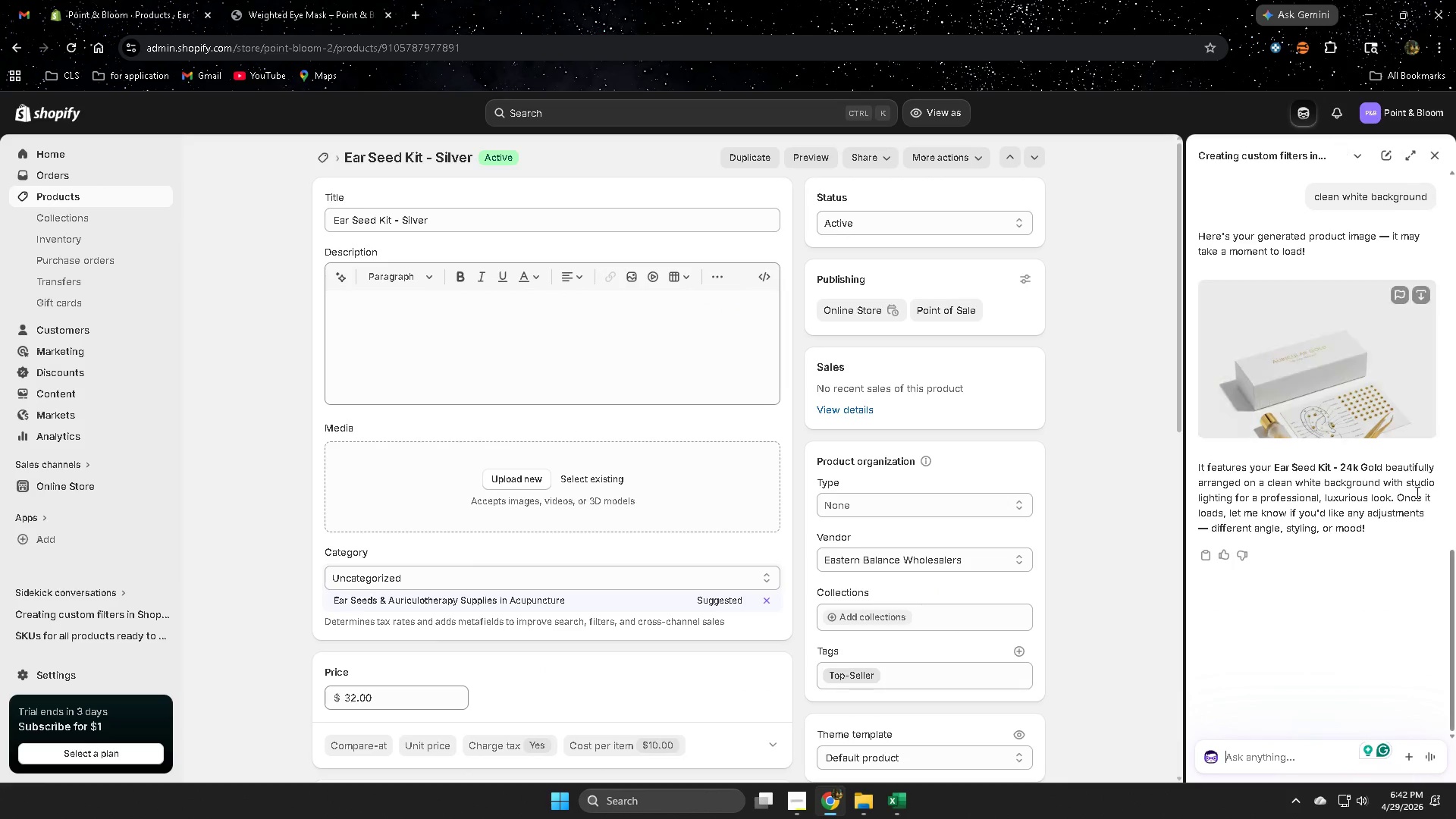 
left_click([1250, 763])
 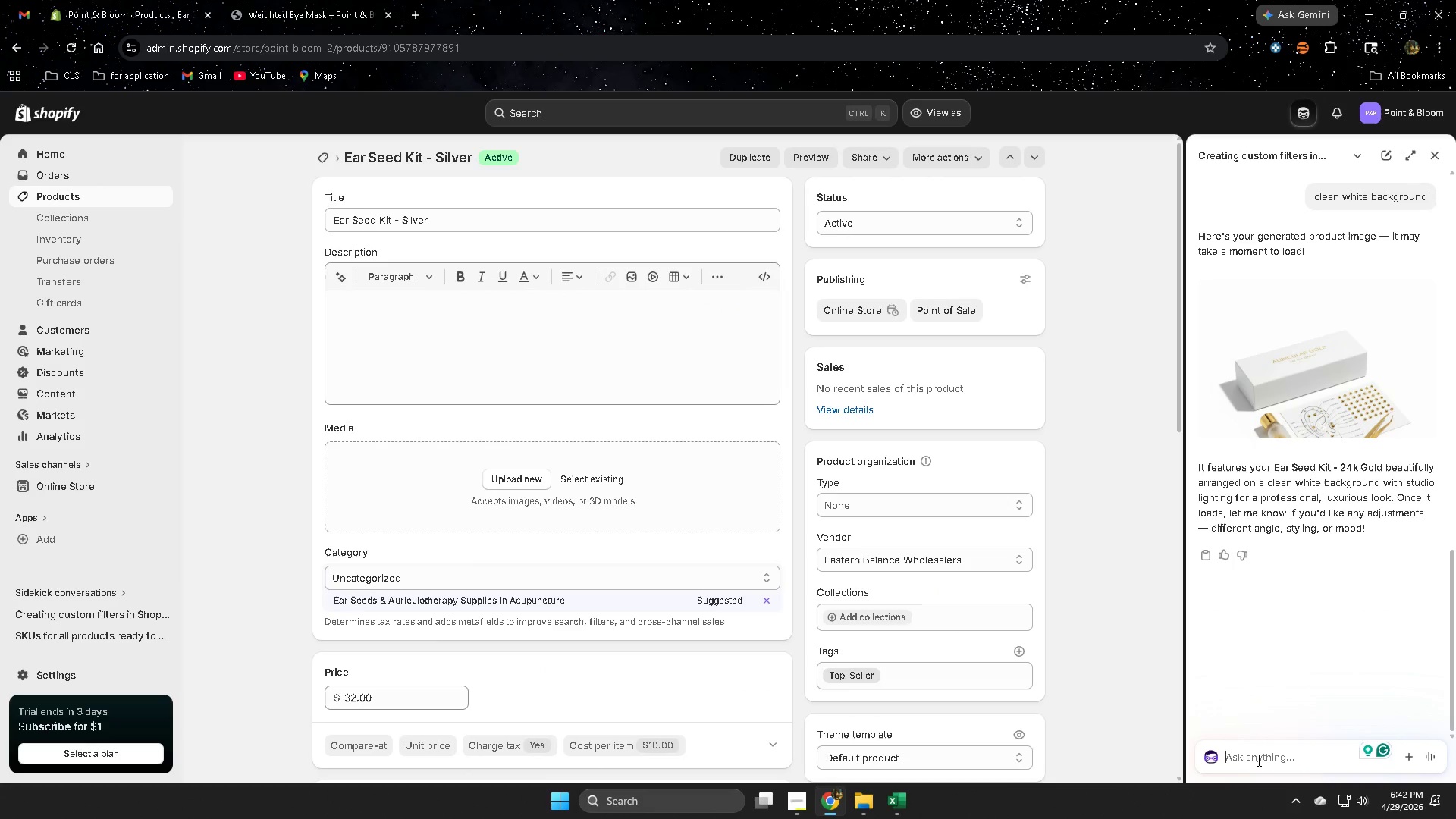 
type(next)
 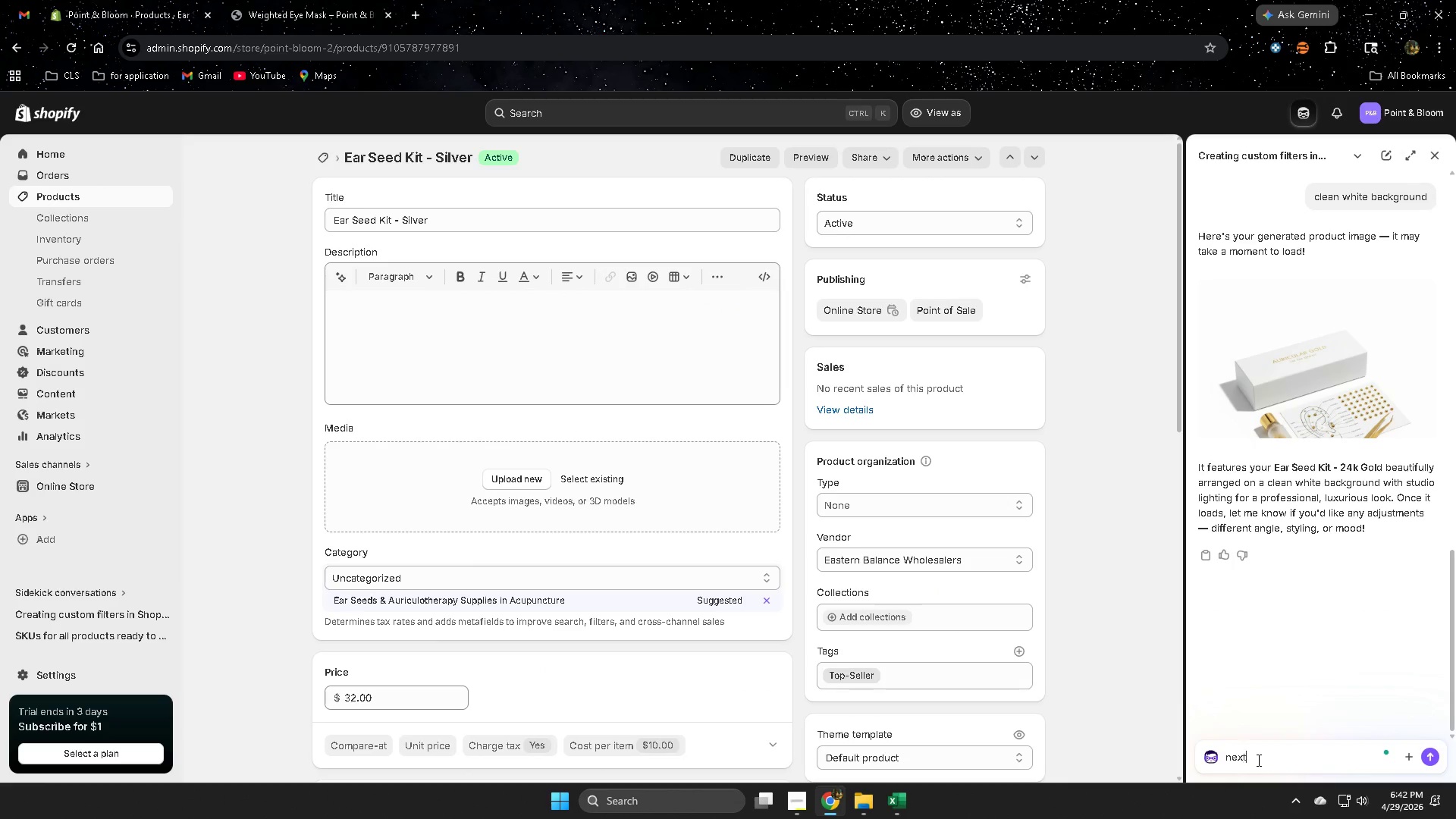 
key(Enter)
 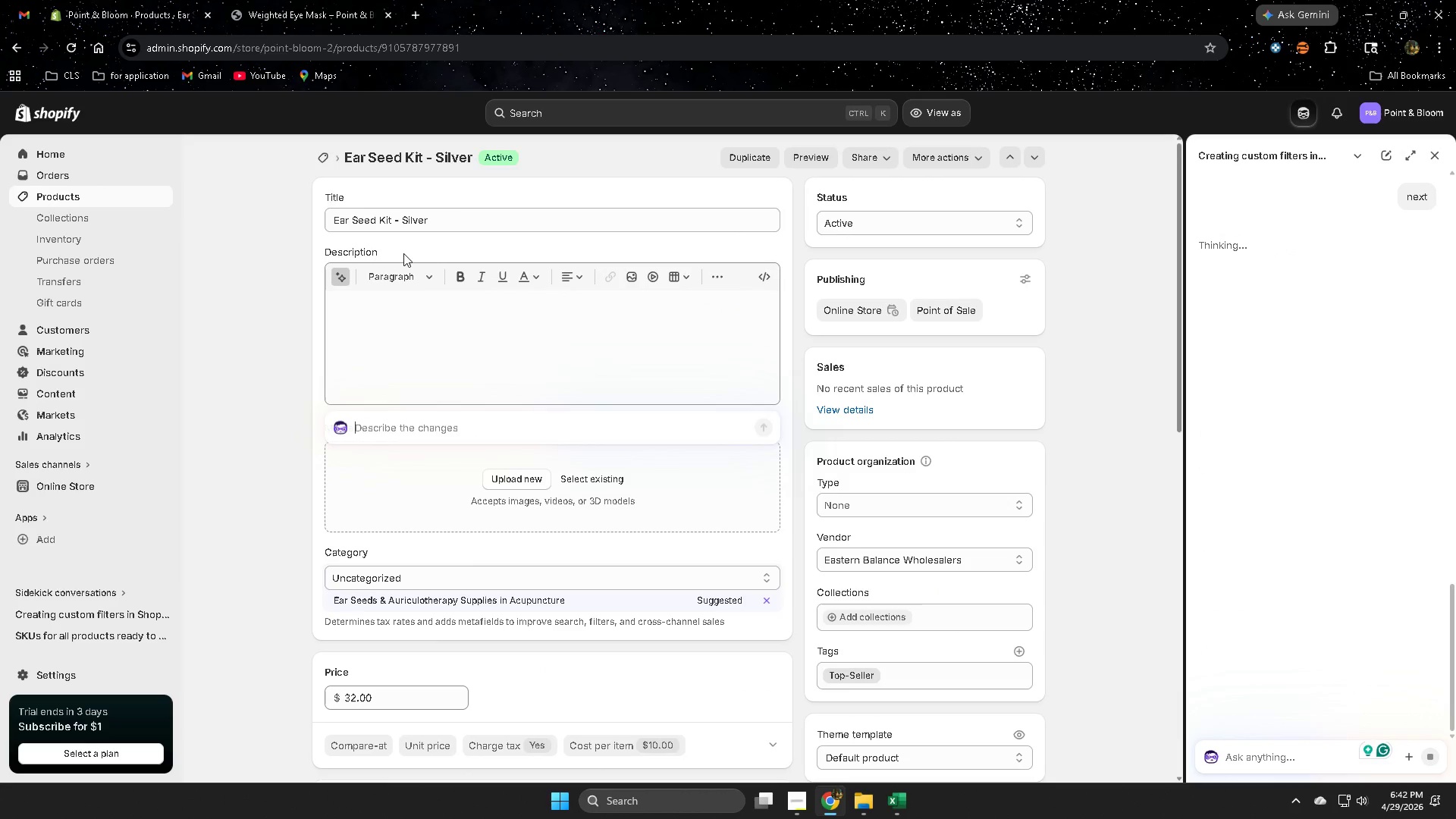 
double_click([446, 226])
 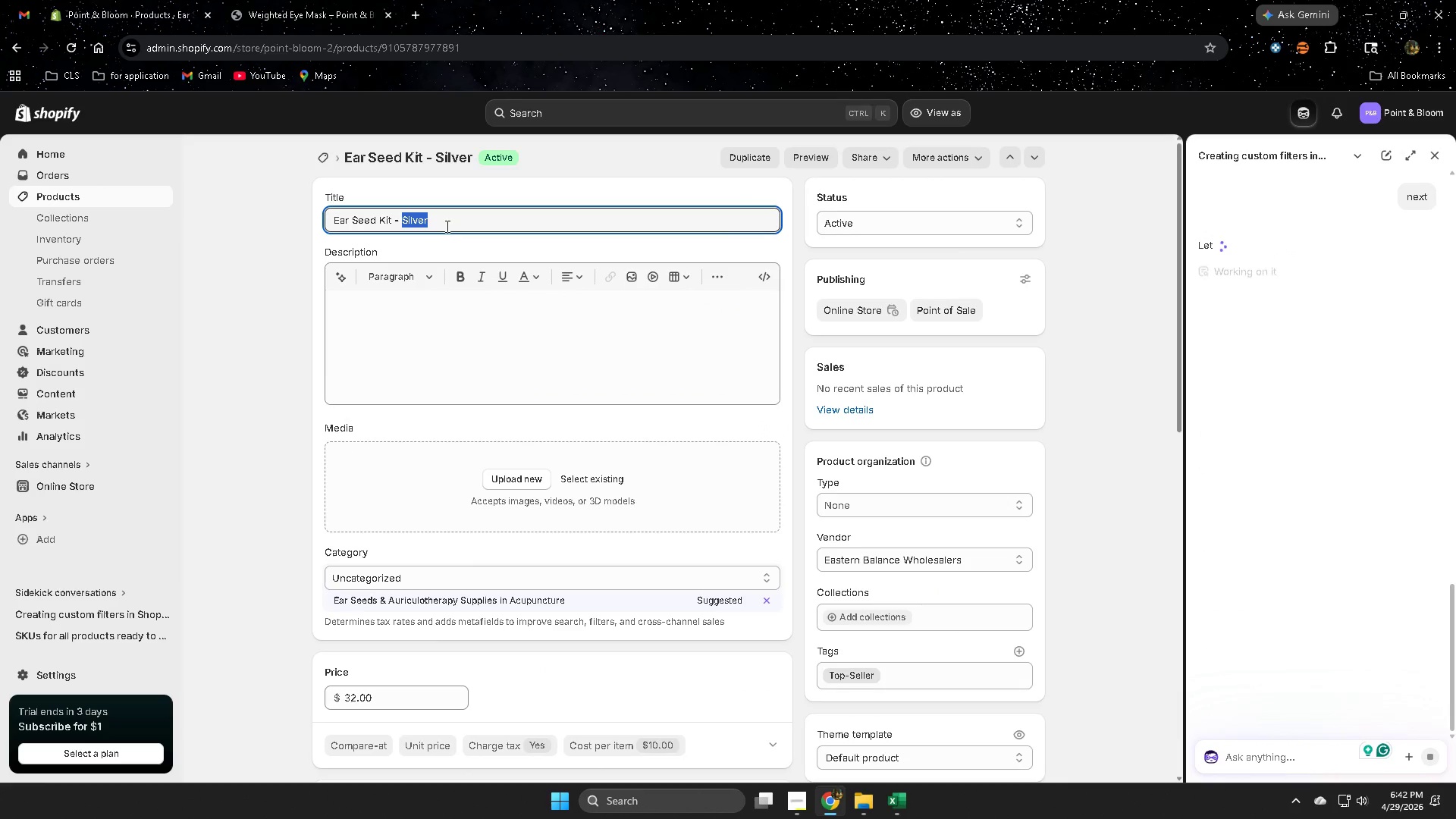 
key(Control+ControlLeft)
 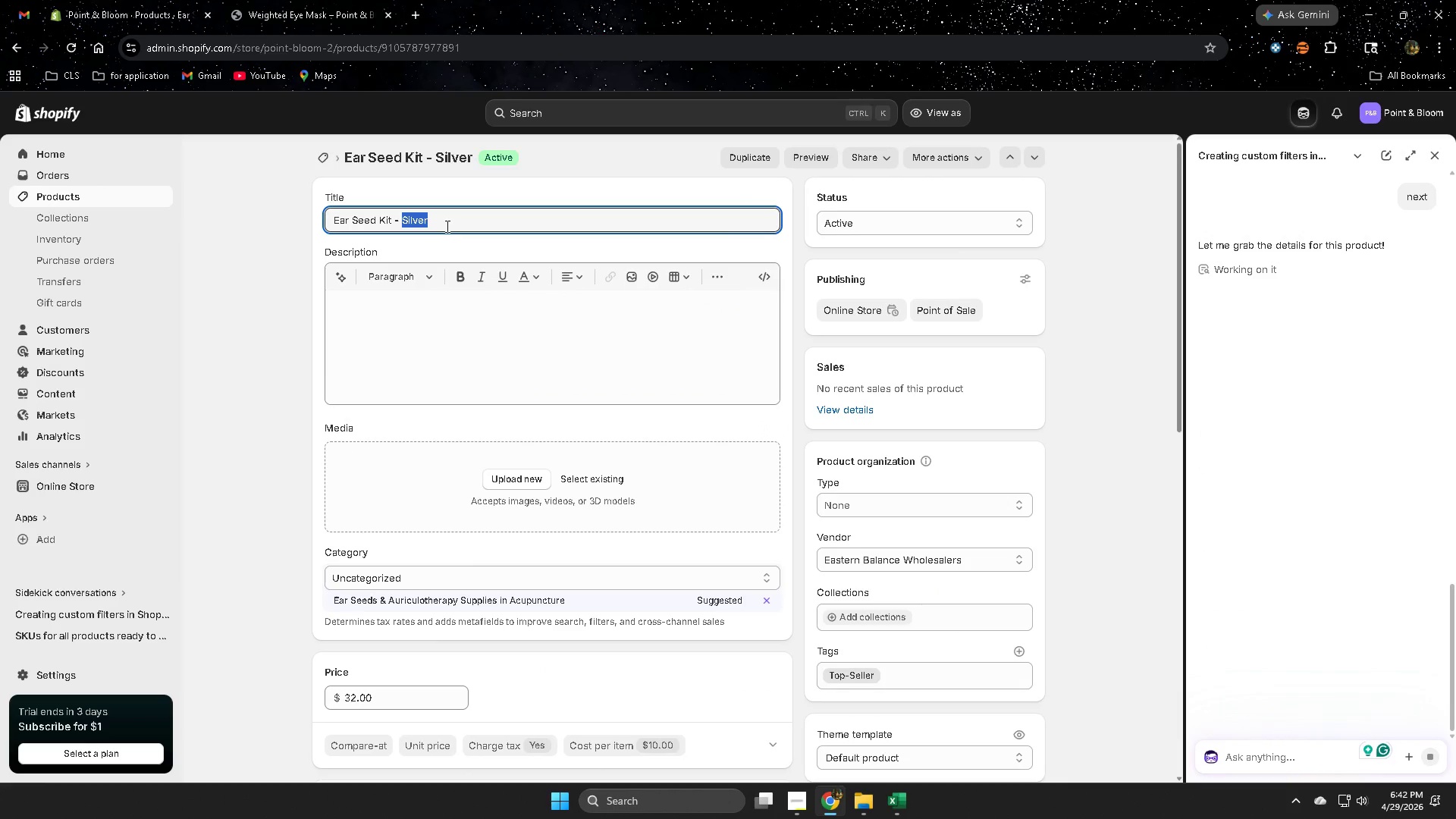 
double_click([446, 226])
 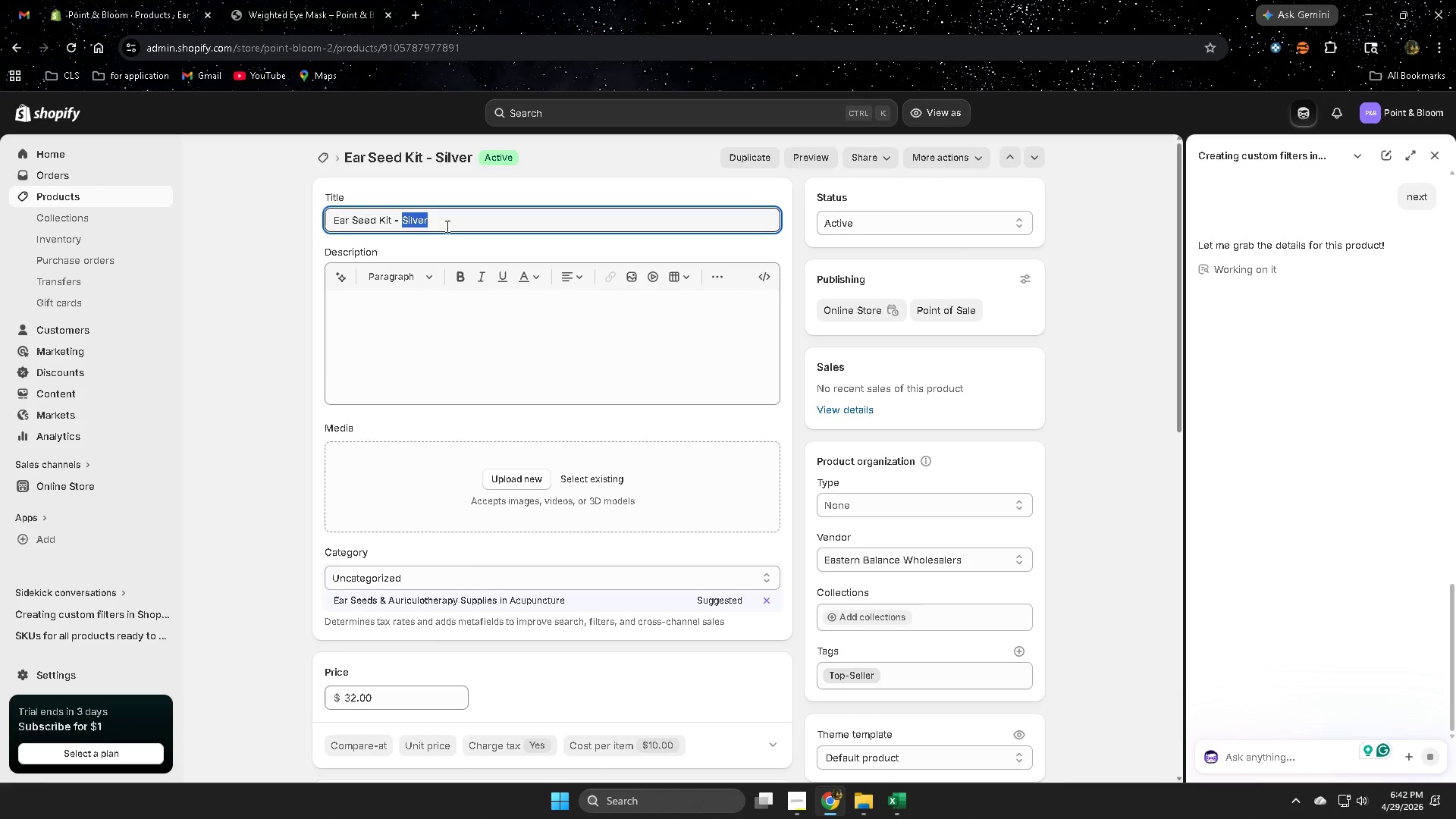 
triple_click([446, 226])
 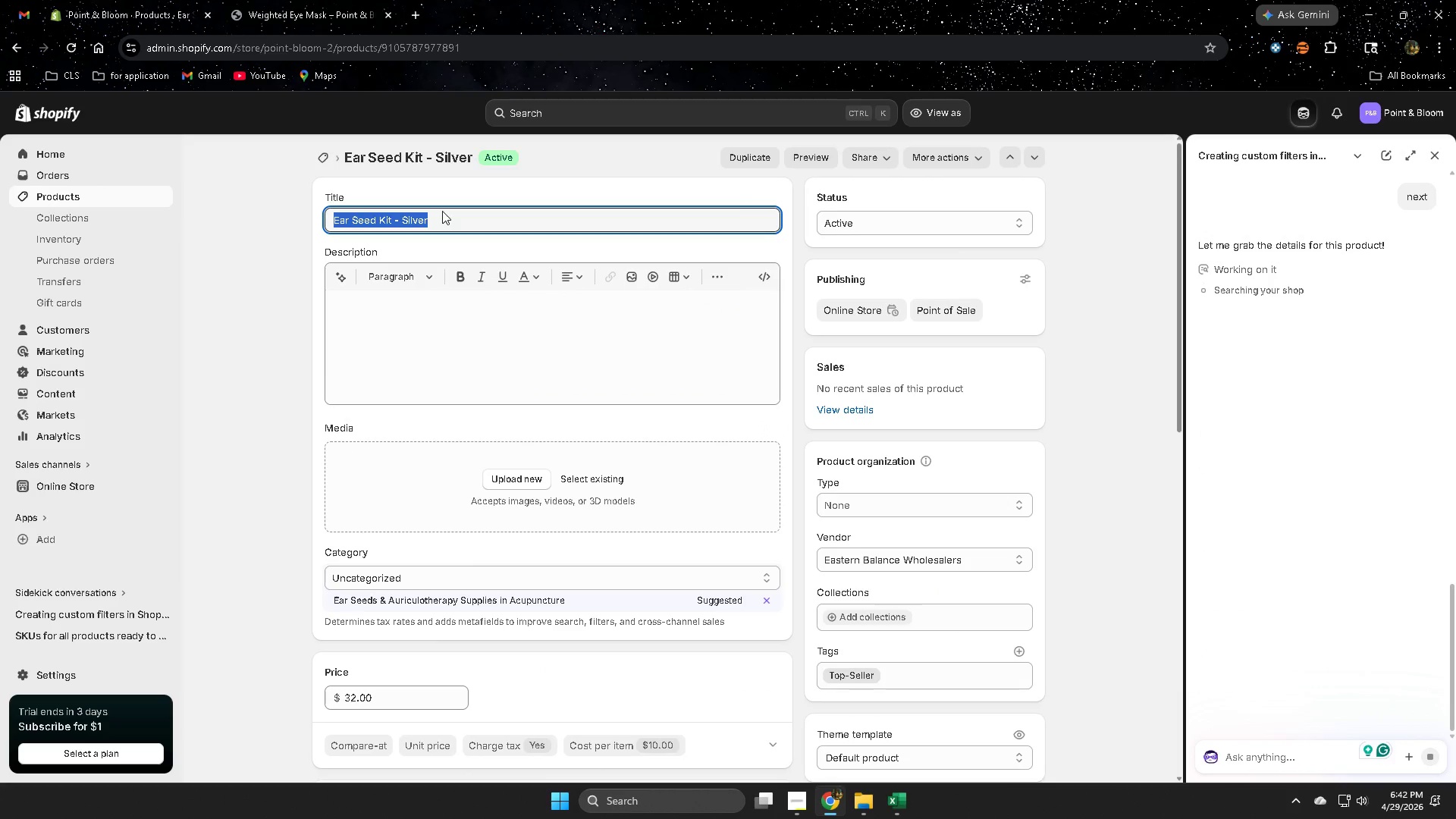 
key(Control+ControlLeft)
 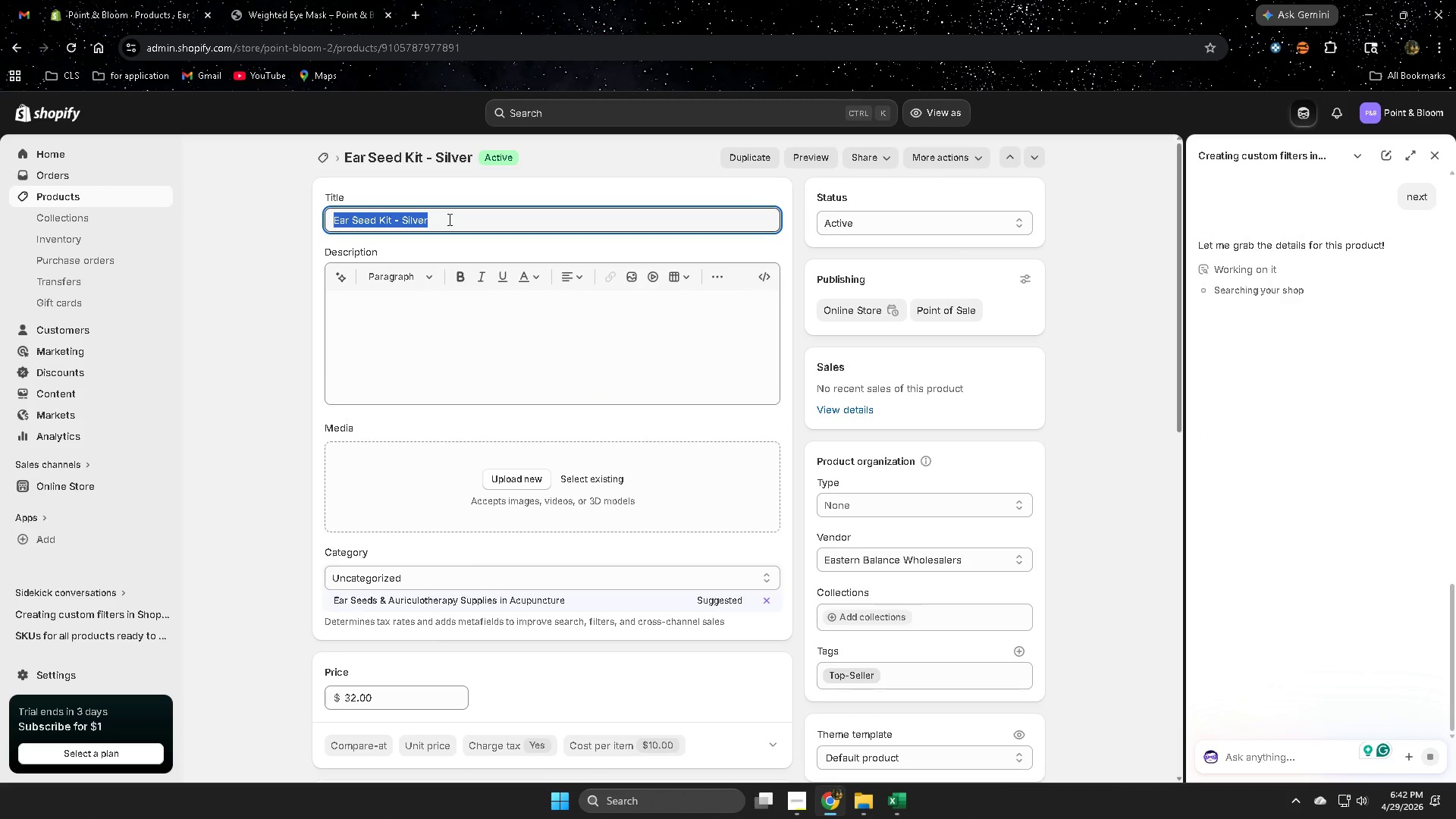 
key(Control+C)
 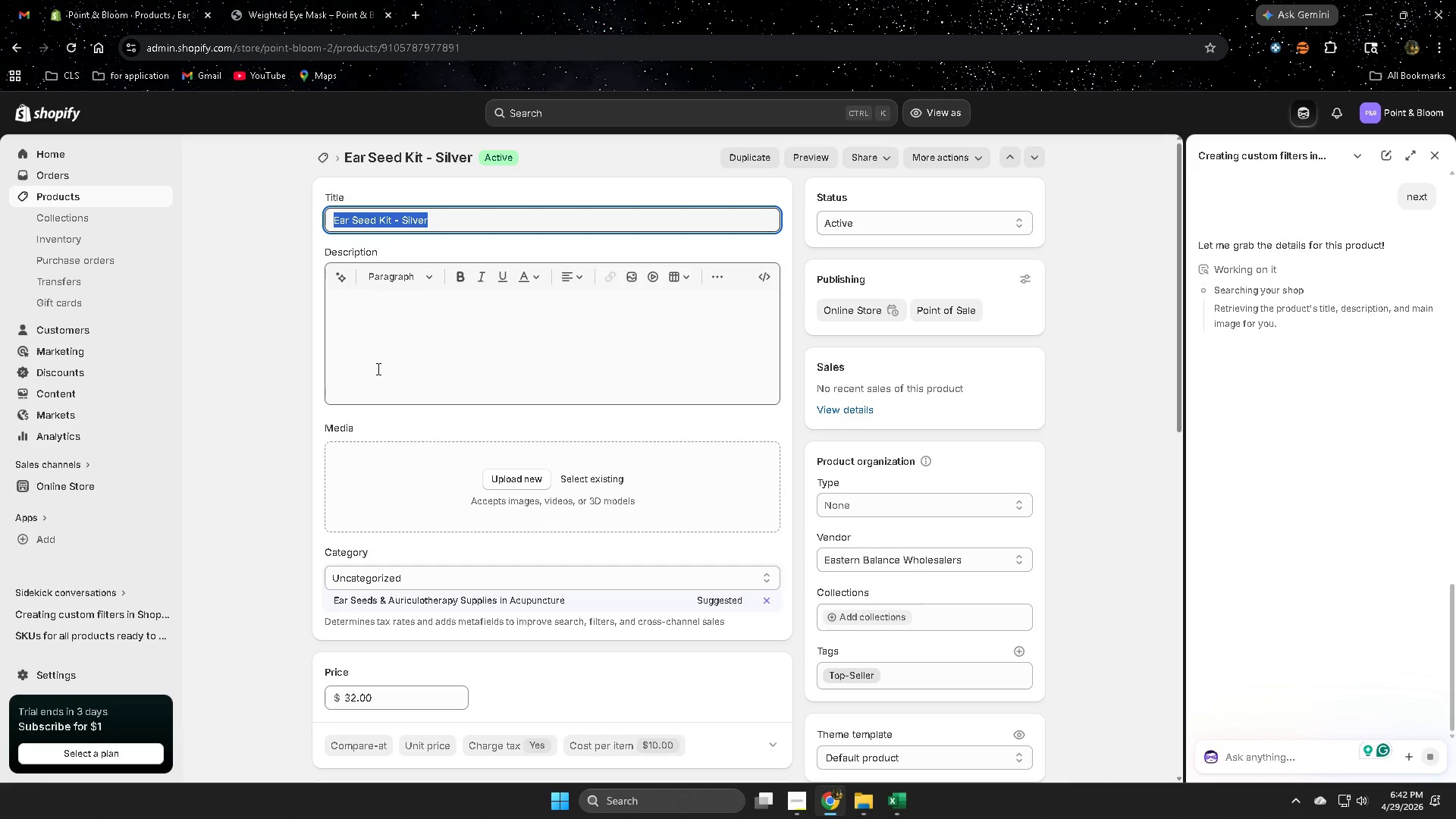 
left_click([377, 369])
 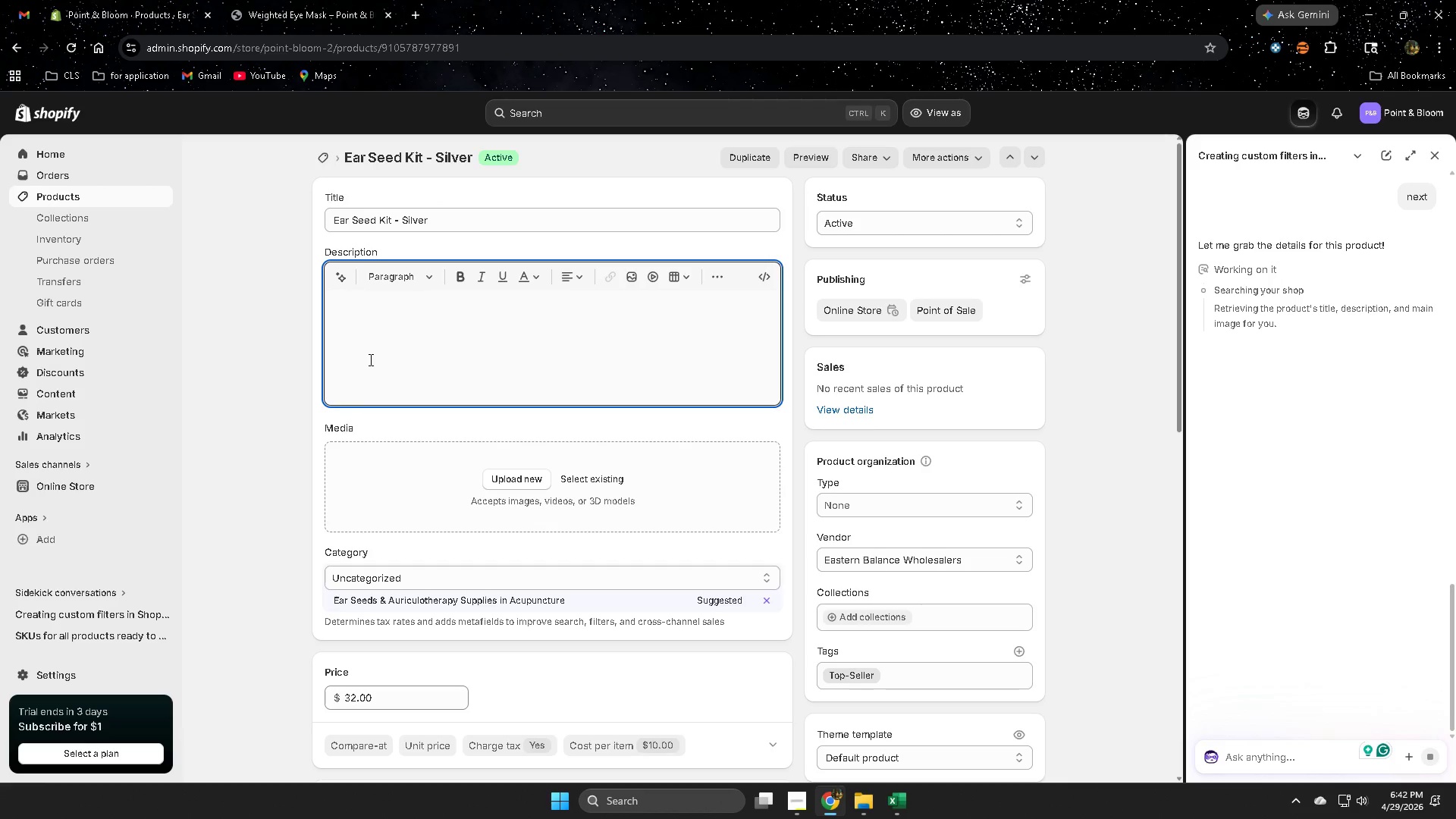 
hold_key(key=ControlLeft, duration=0.48)
 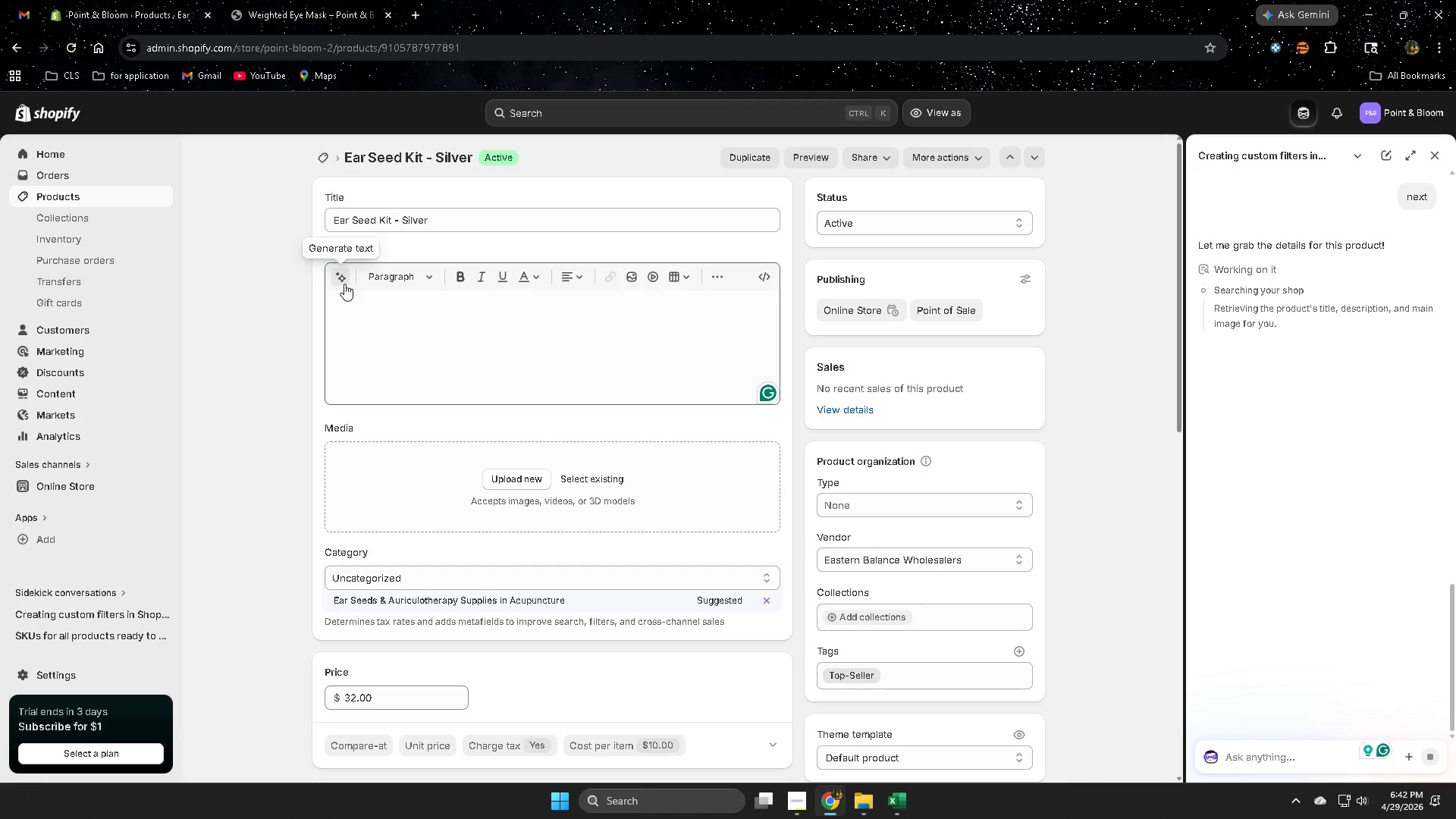 
key(Control+V)
 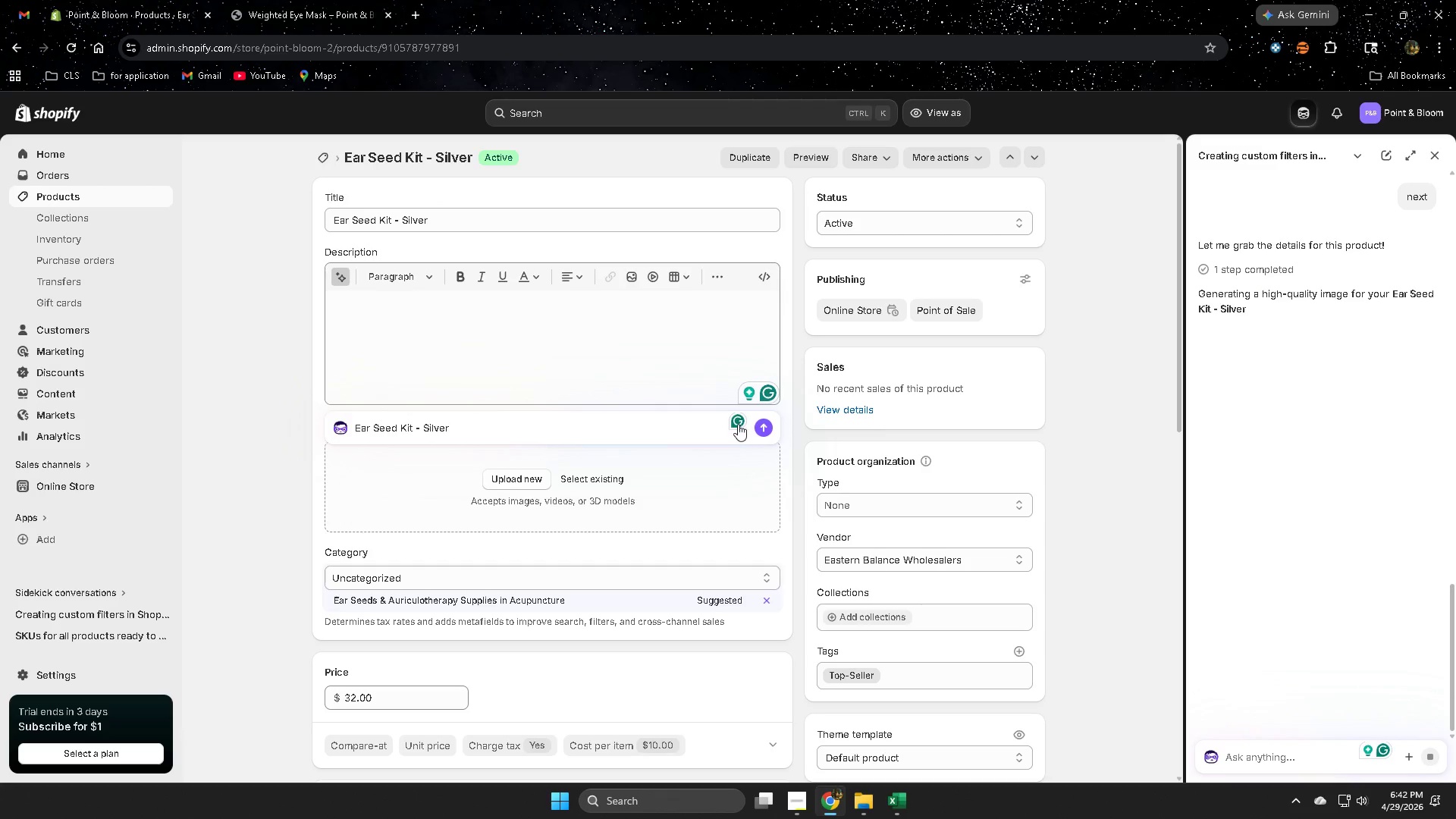 
left_click([767, 431])
 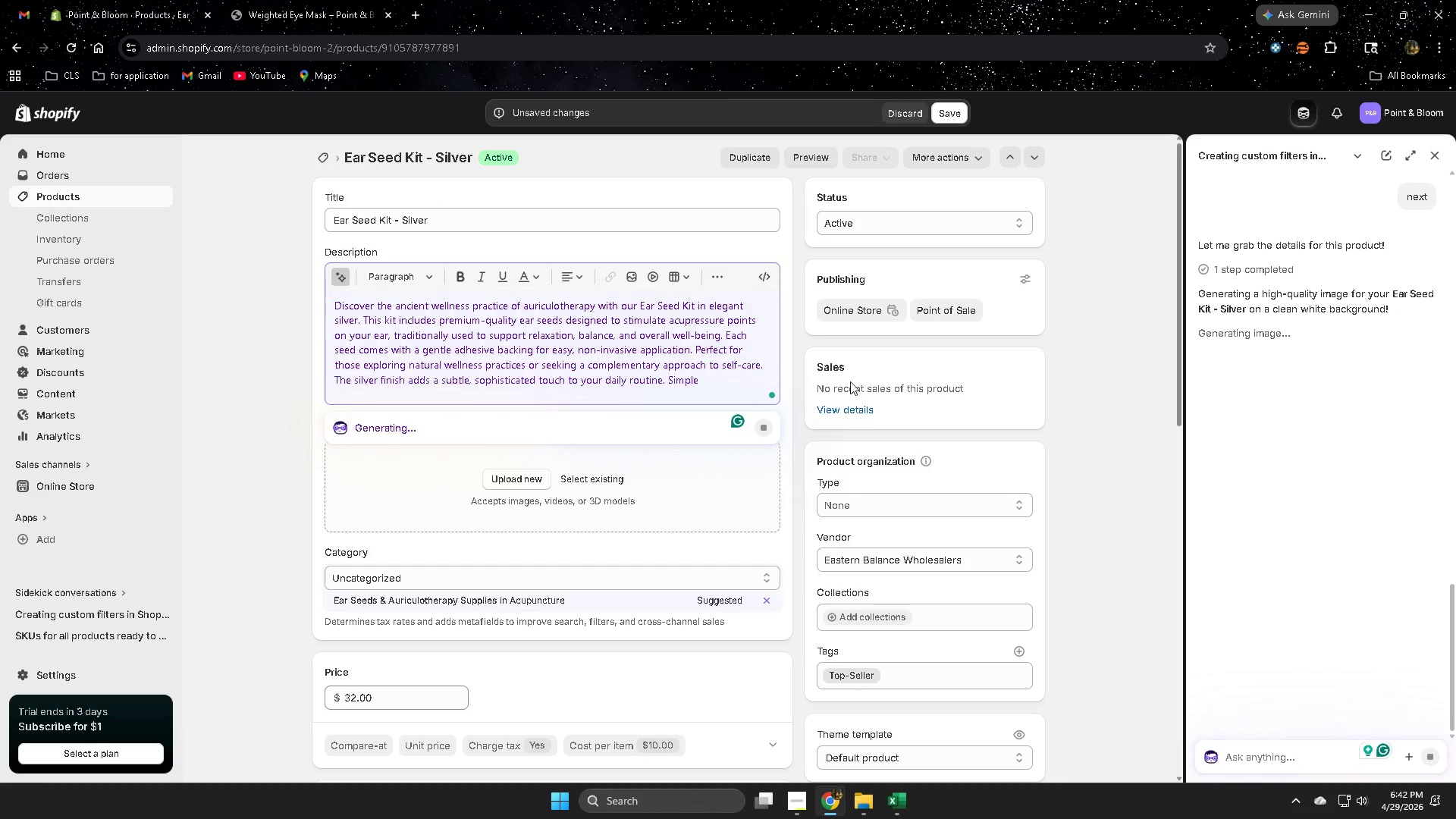 
wait(9.14)
 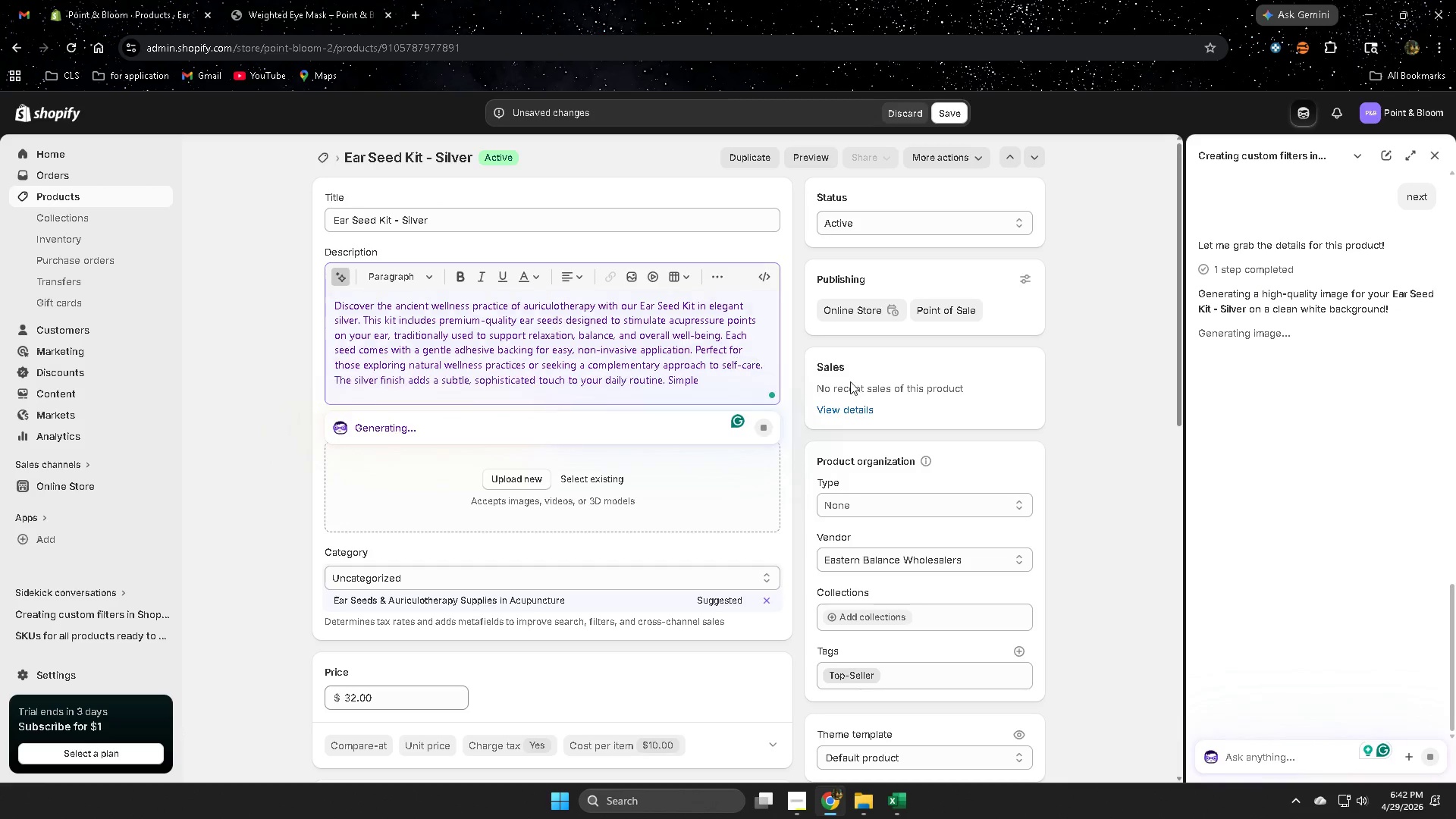 
scroll: coordinate [1055, 551], scroll_direction: down, amount: 6.0
 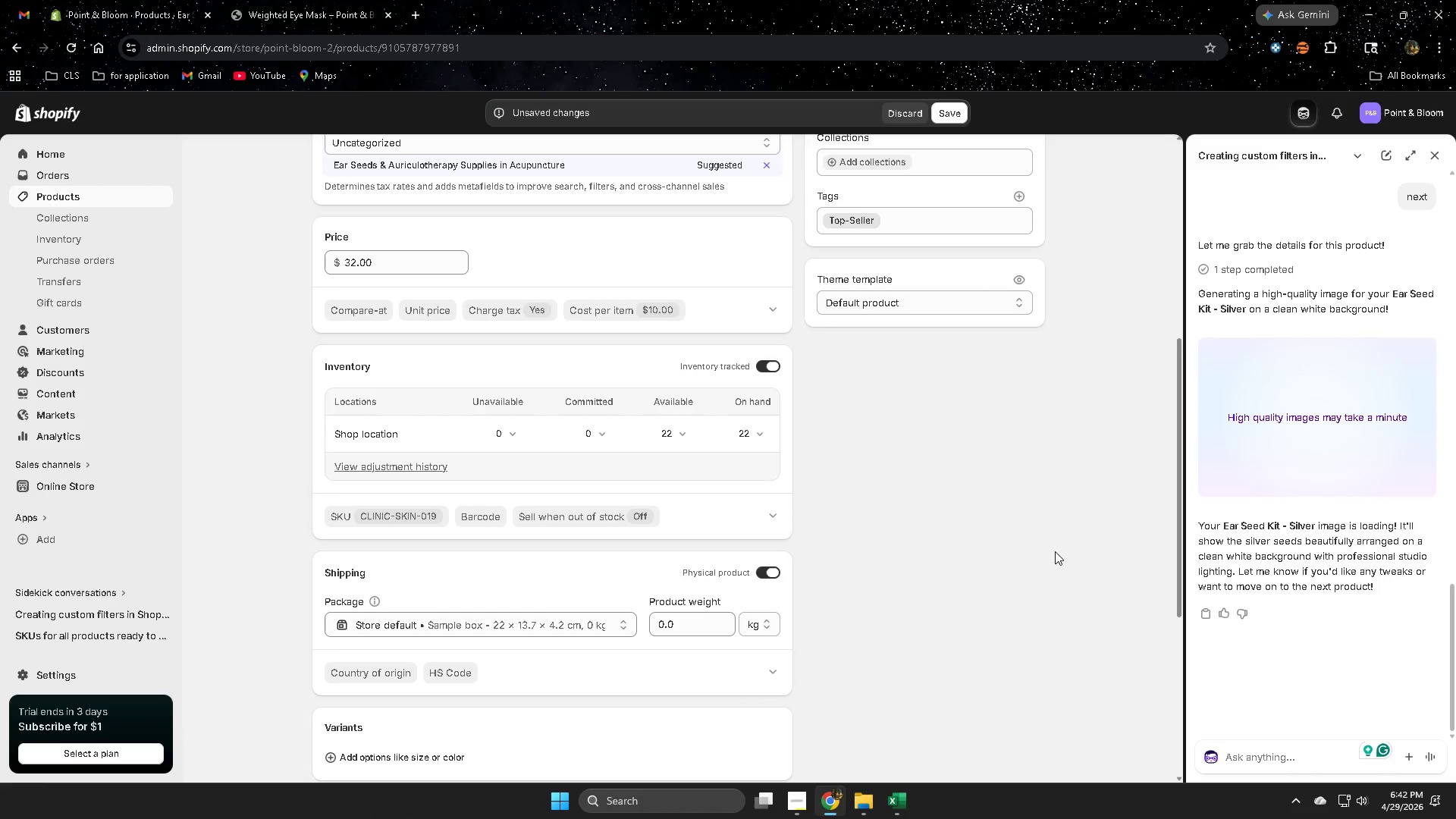 
left_click([801, 799])